 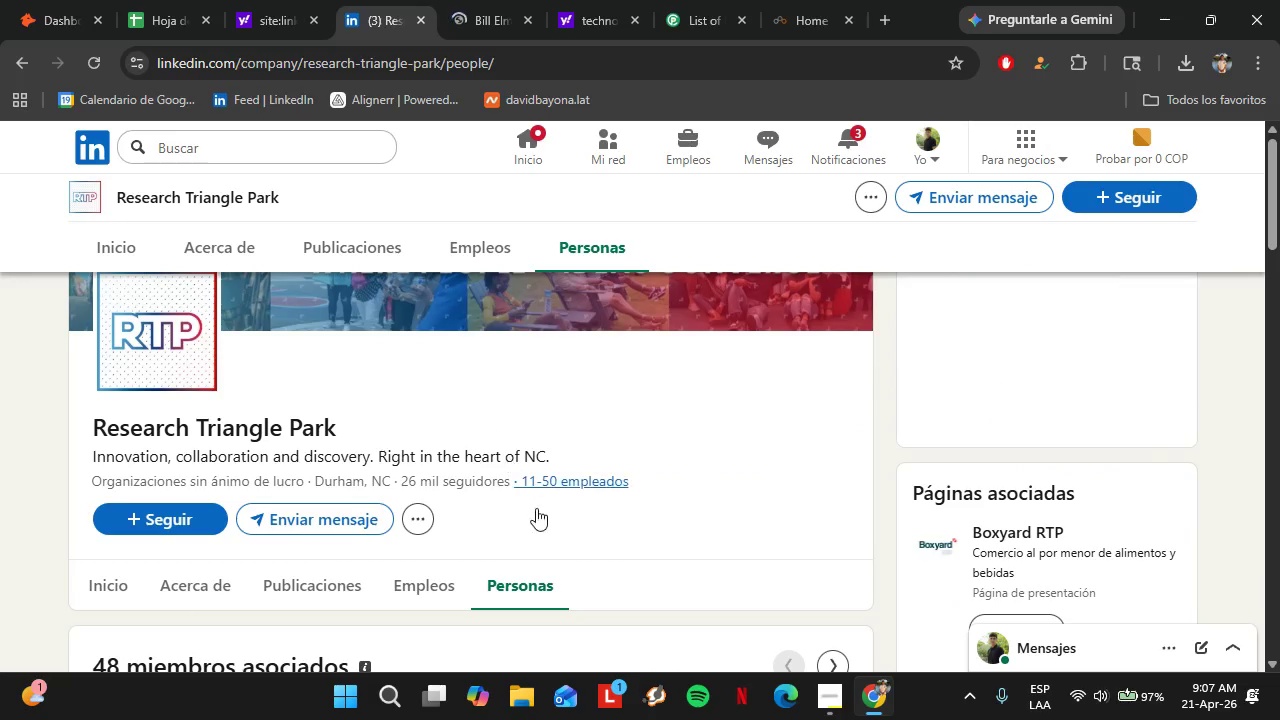 
scroll: coordinate [549, 519], scroll_direction: down, amount: 10.0
 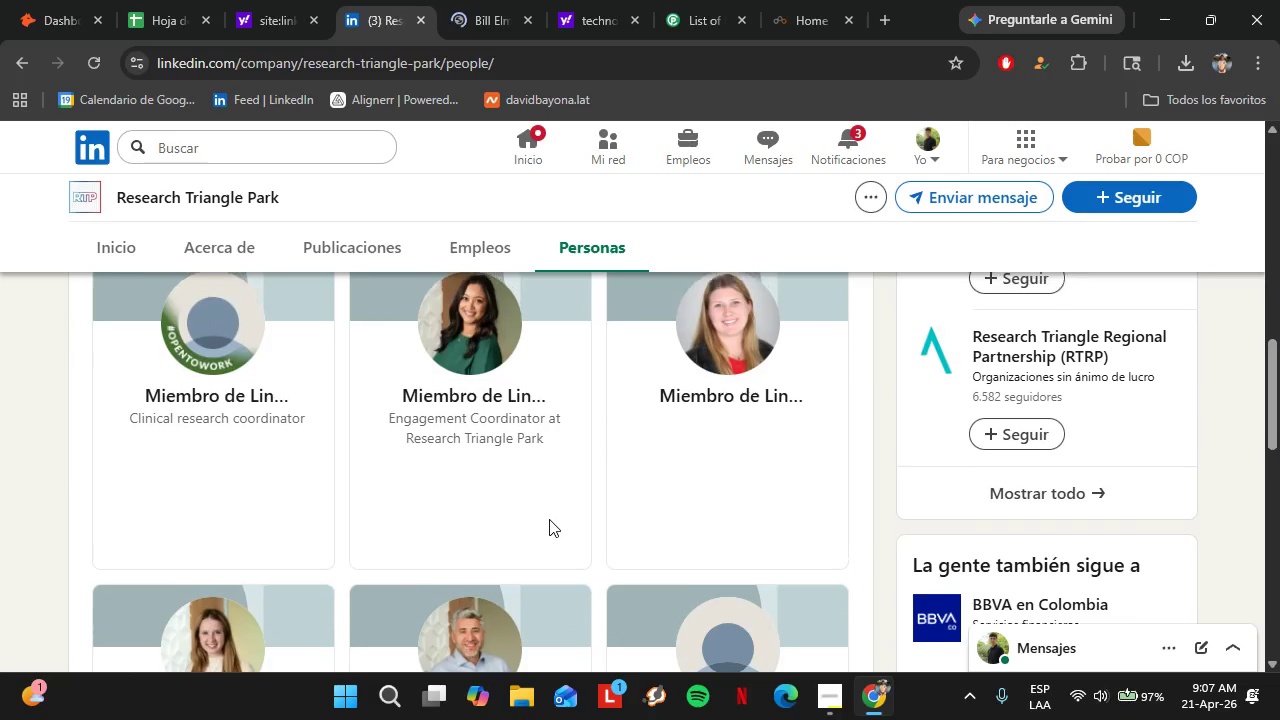 
scroll: coordinate [596, 369], scroll_direction: up, amount: 13.0
 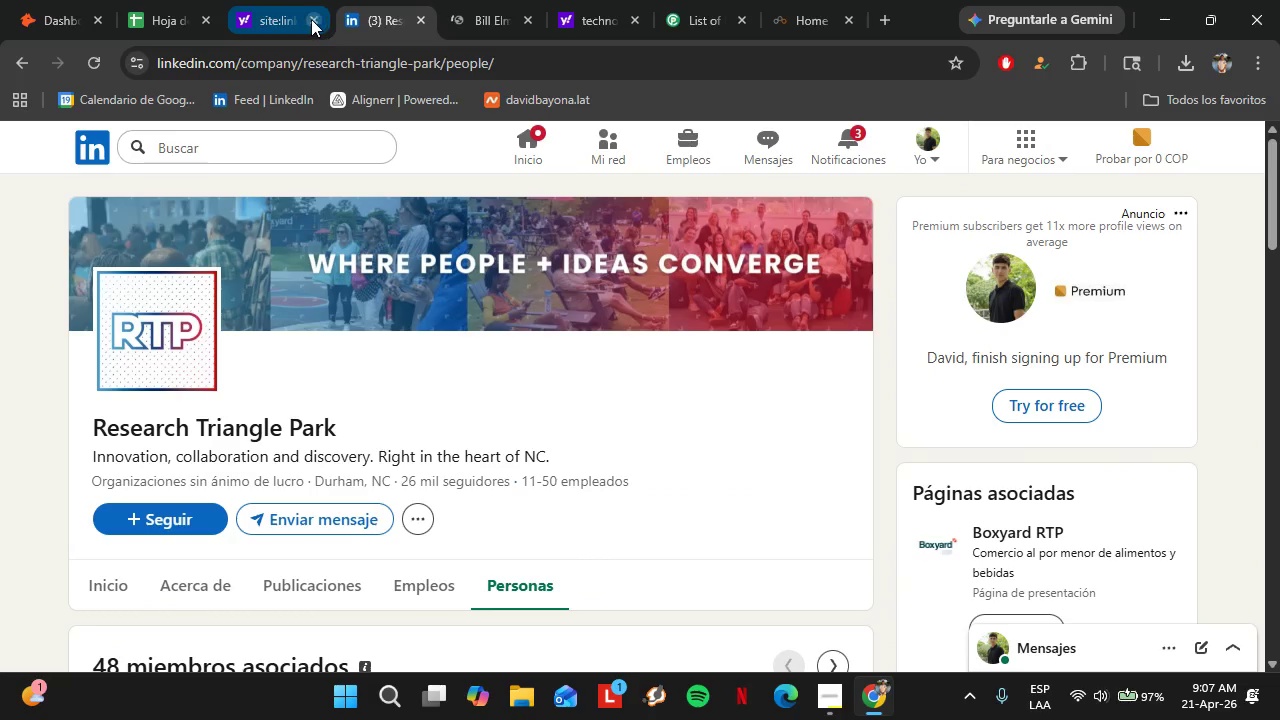 
left_click([281, 20])
 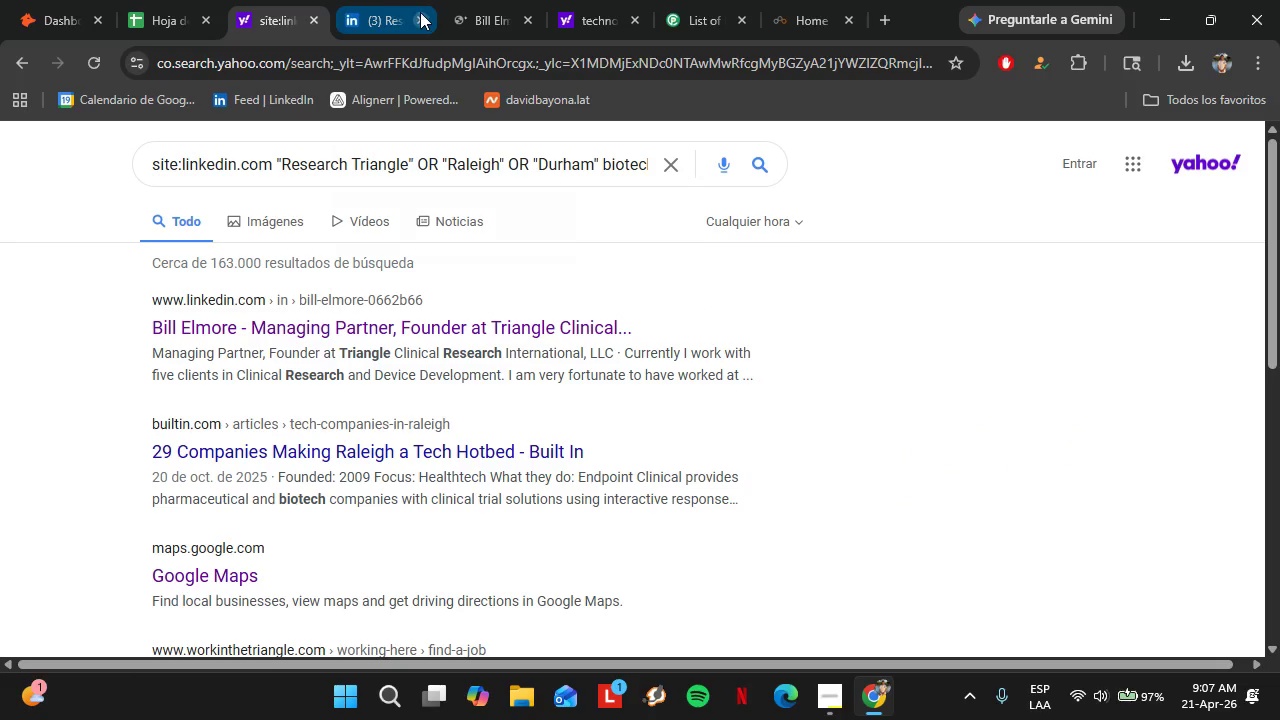 
left_click([420, 12])
 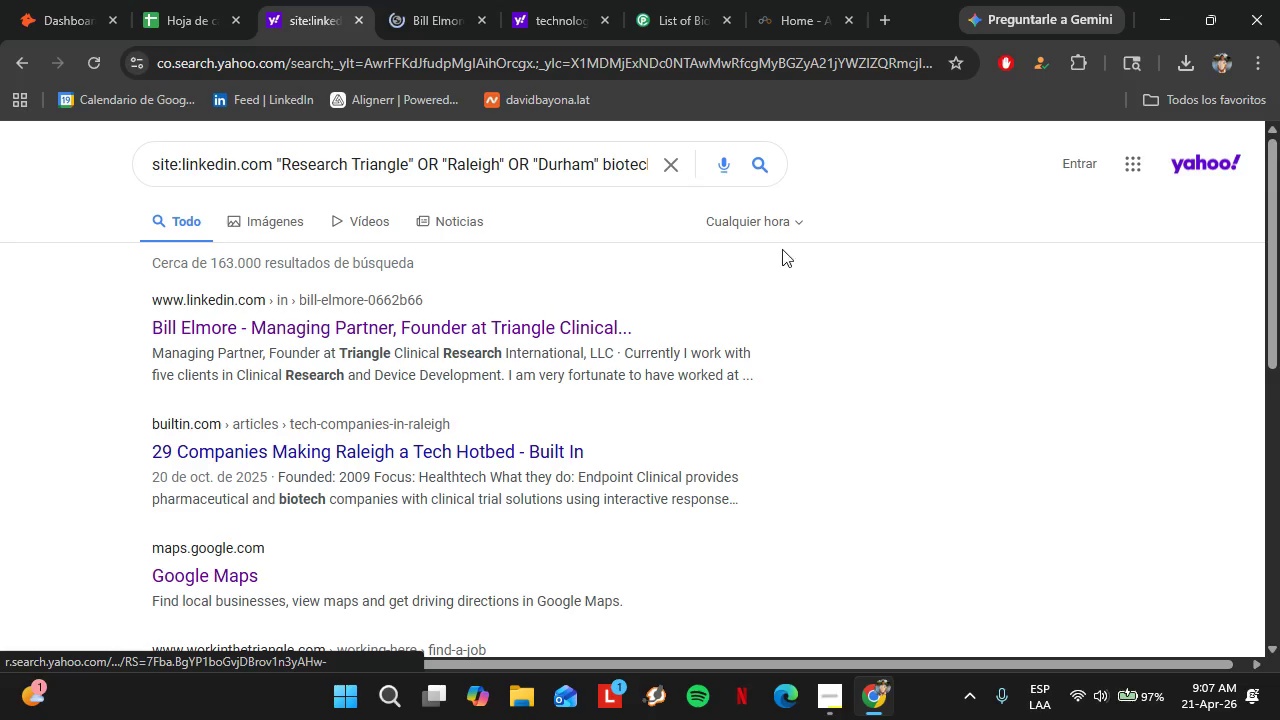 
left_click([426, 0])
 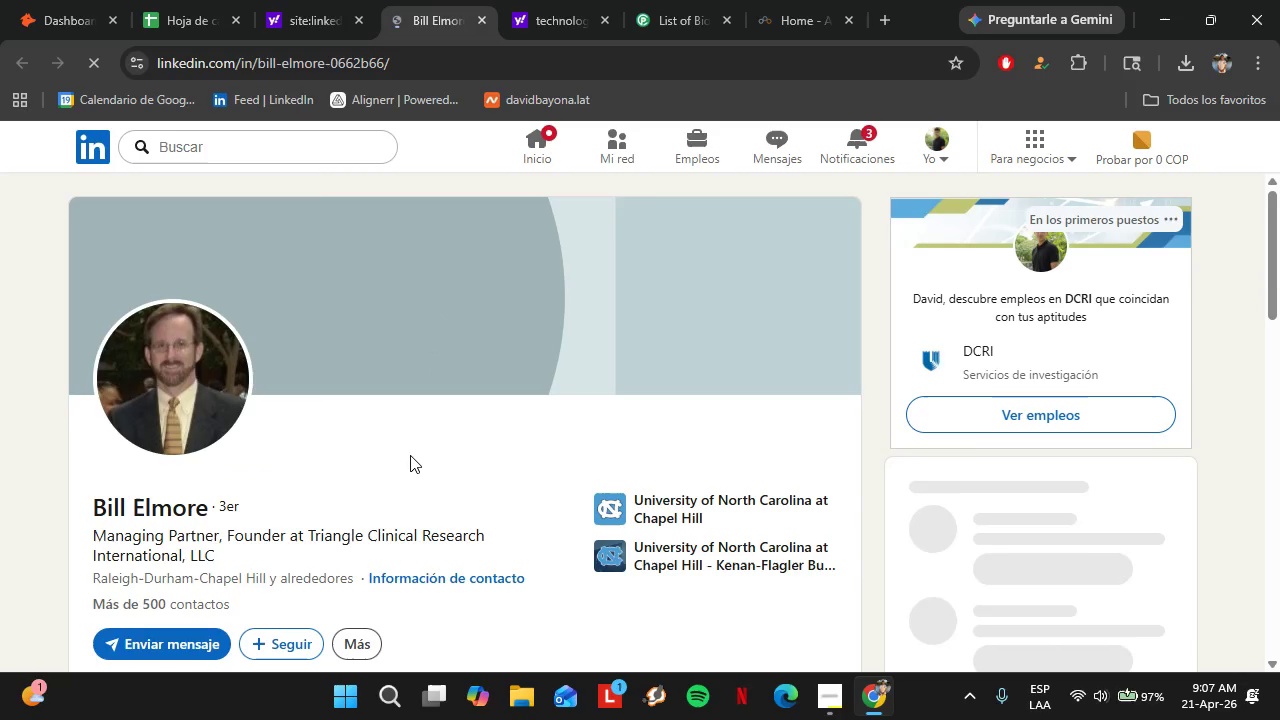 
scroll: coordinate [387, 502], scroll_direction: down, amount: 10.0
 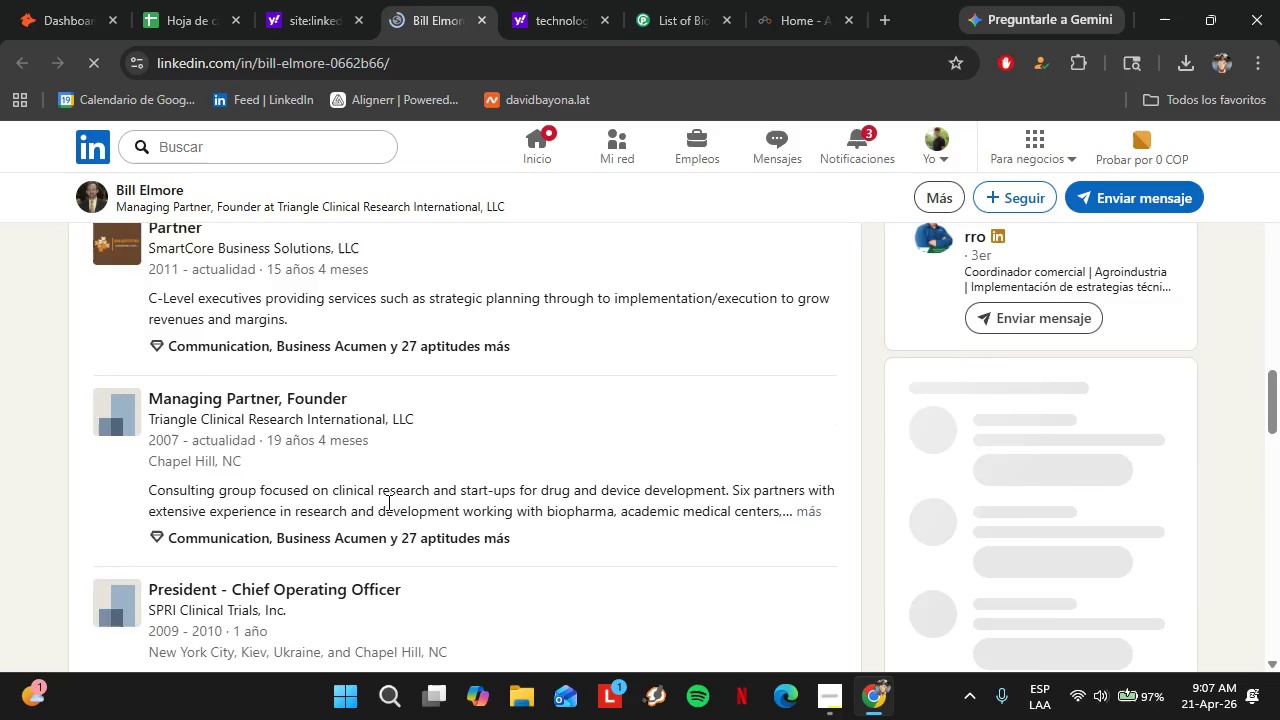 
scroll: coordinate [383, 381], scroll_direction: up, amount: 7.0
 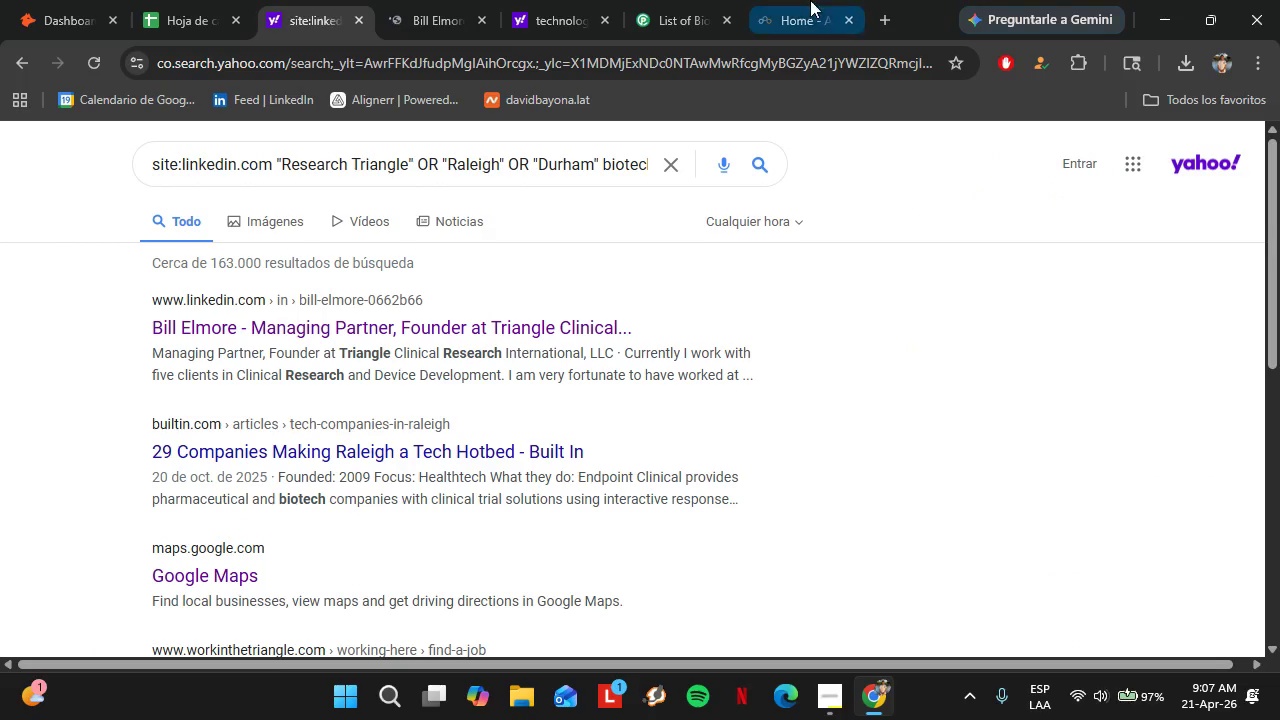 
left_click([778, 0])
 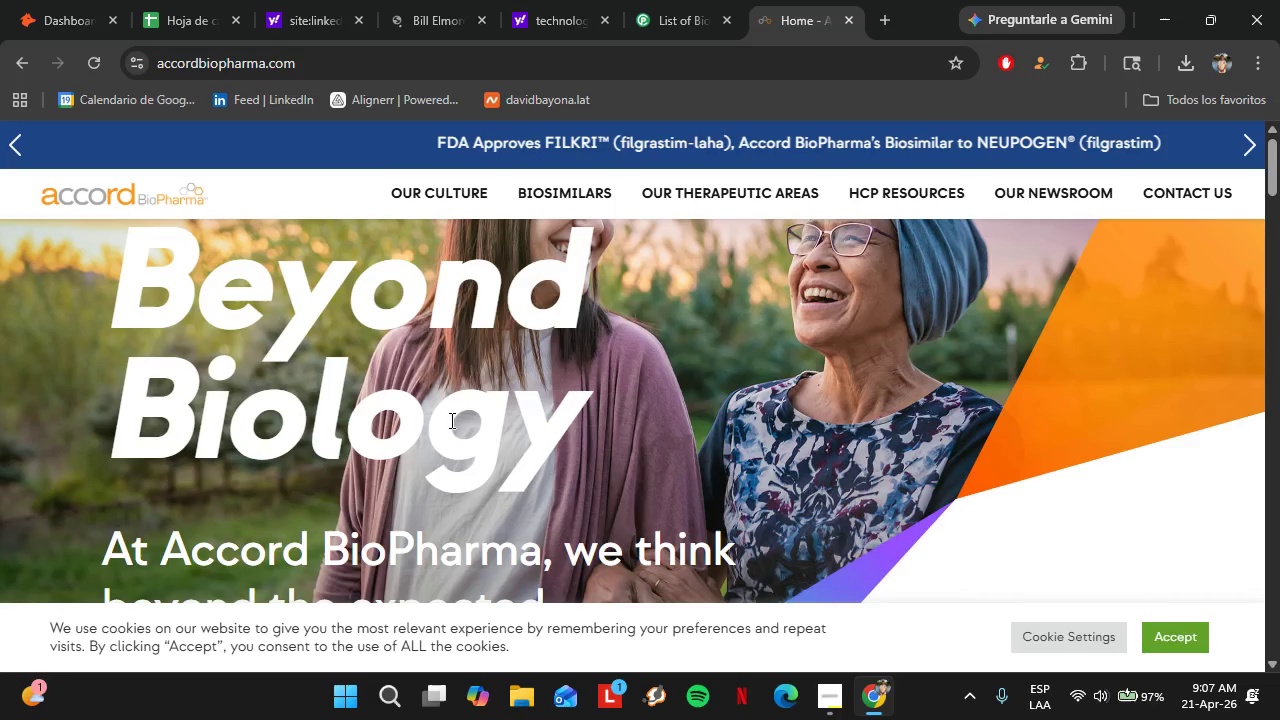 
scroll: coordinate [426, 498], scroll_direction: down, amount: 3.0
 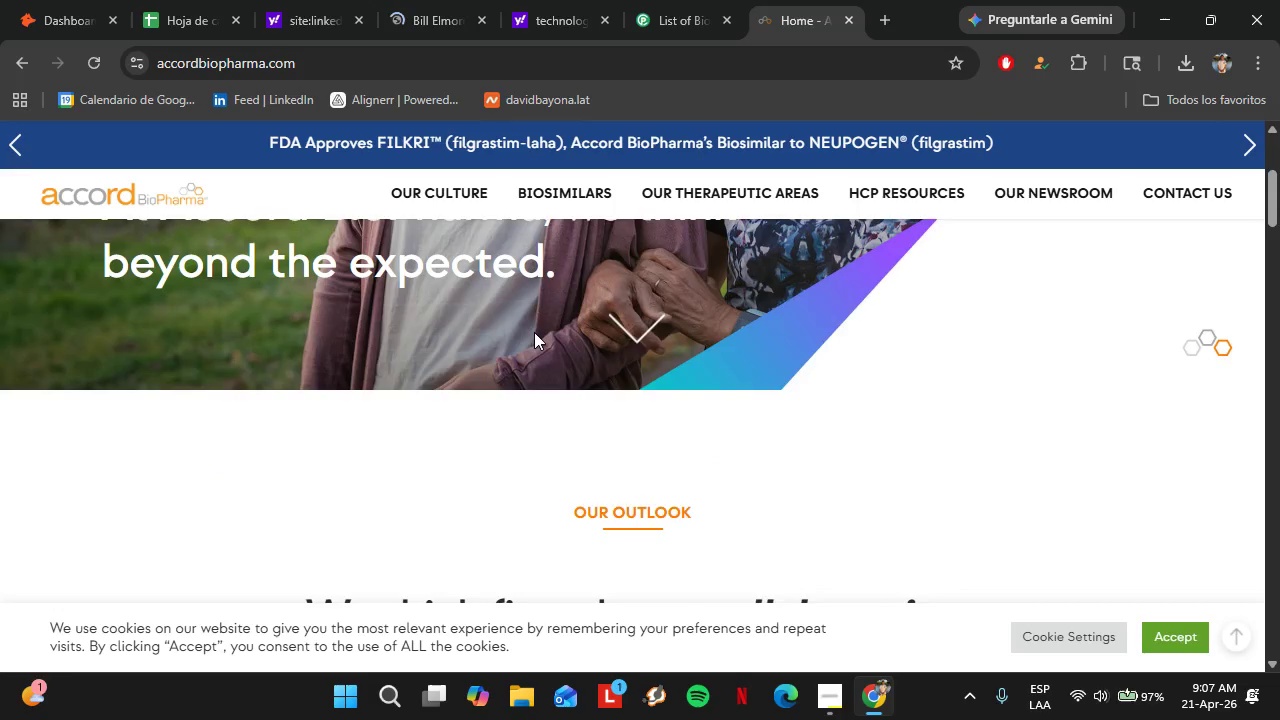 
scroll: coordinate [534, 332], scroll_direction: up, amount: 7.0
 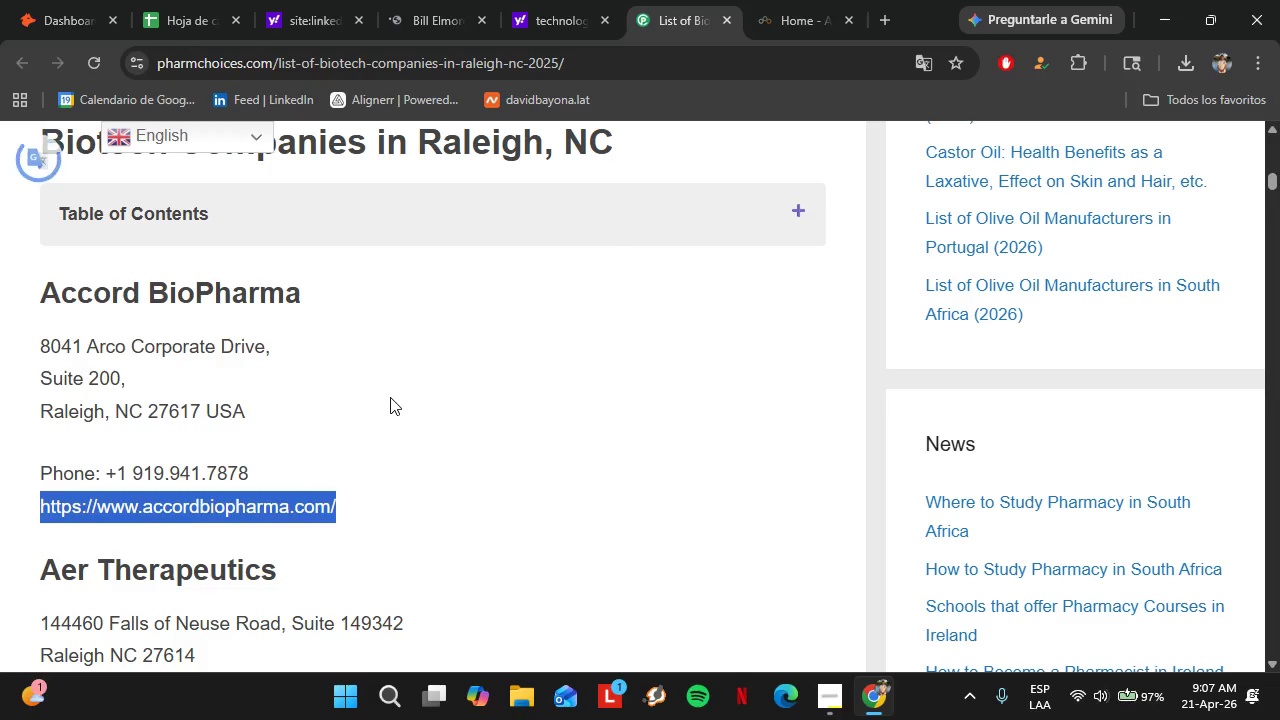 
left_click([390, 397])
 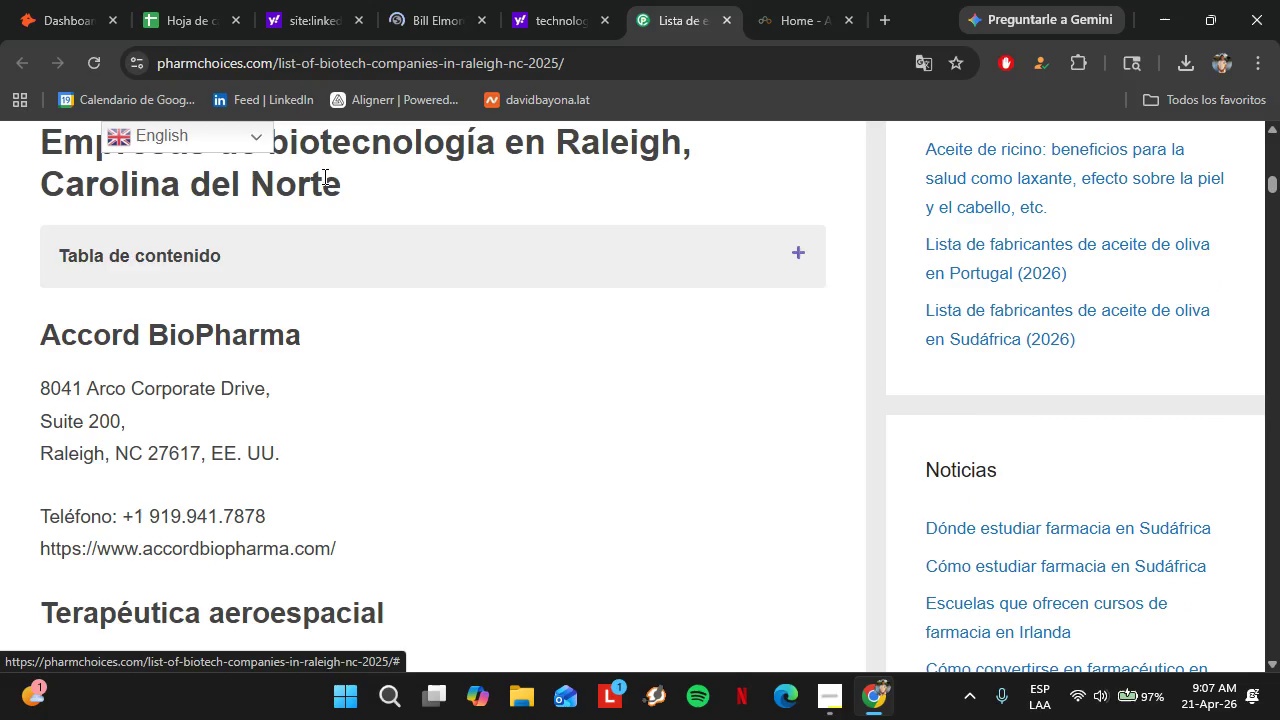 
scroll: coordinate [391, 423], scroll_direction: up, amount: 1.0
 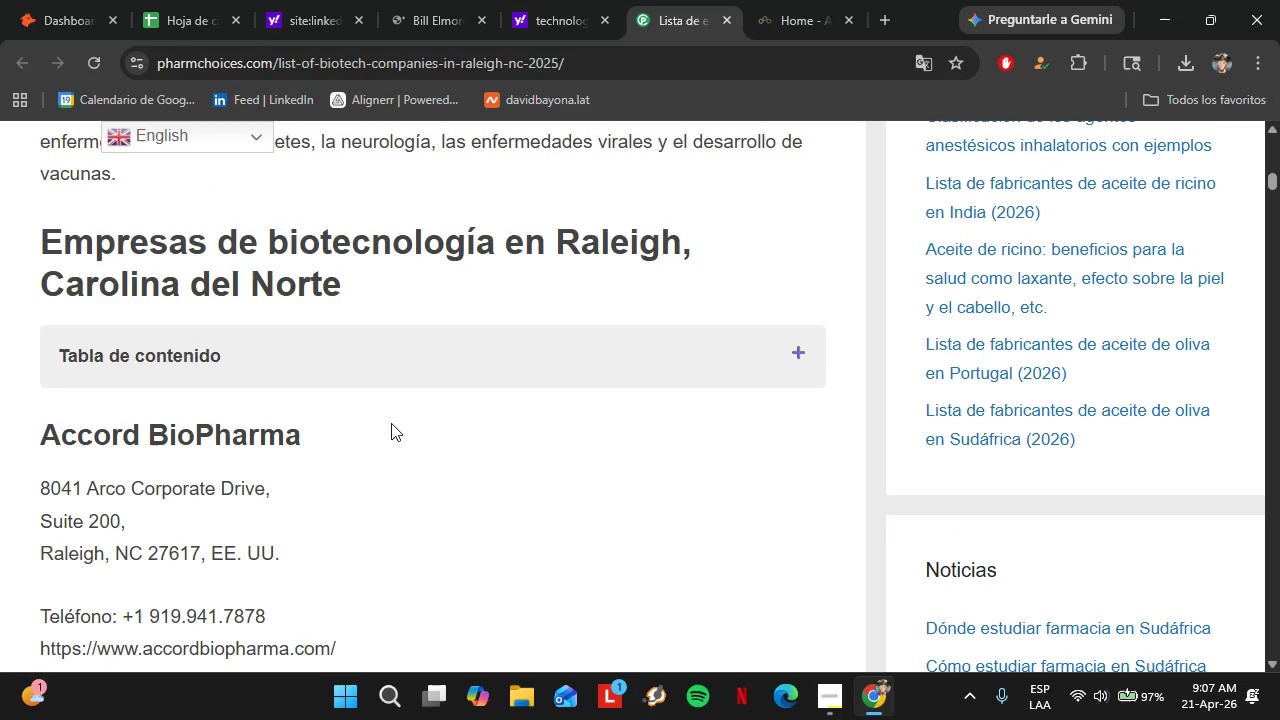 
scroll: coordinate [406, 411], scroll_direction: down, amount: 2.0
 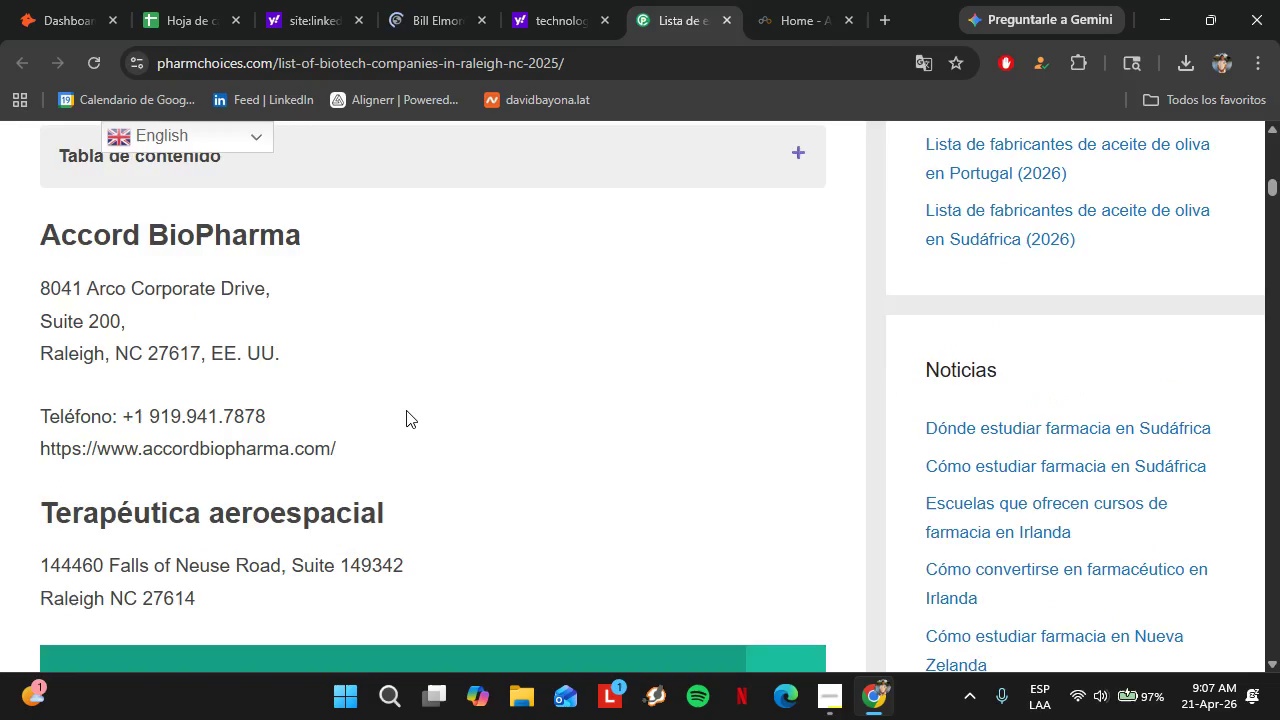 
scroll: coordinate [393, 430], scroll_direction: none, amount: 0.0
 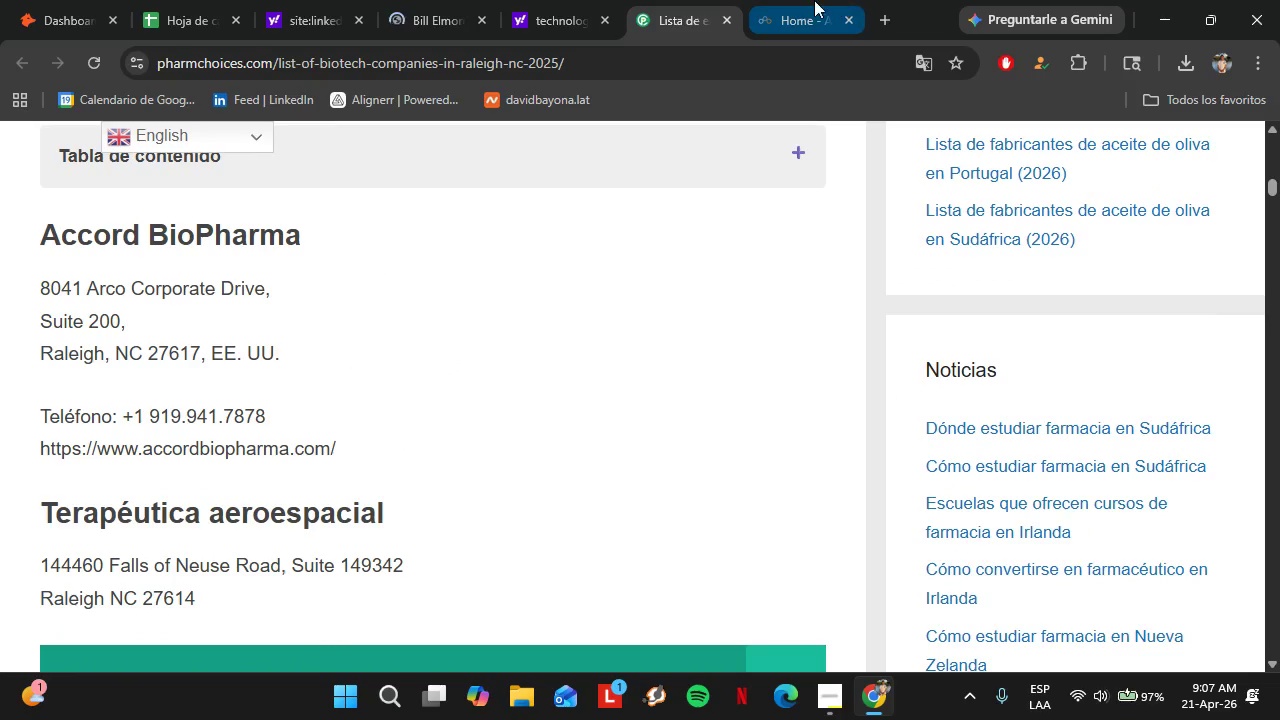 
left_click([804, 0])
 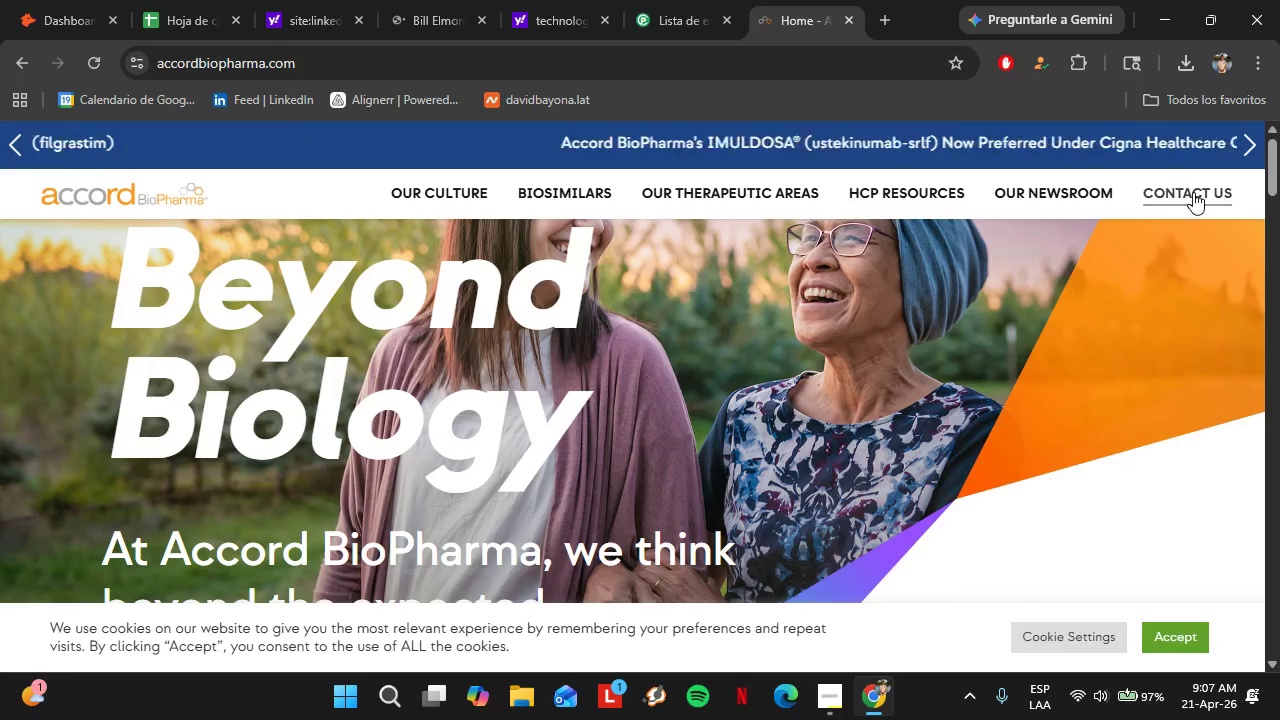 
left_click([1193, 192])
 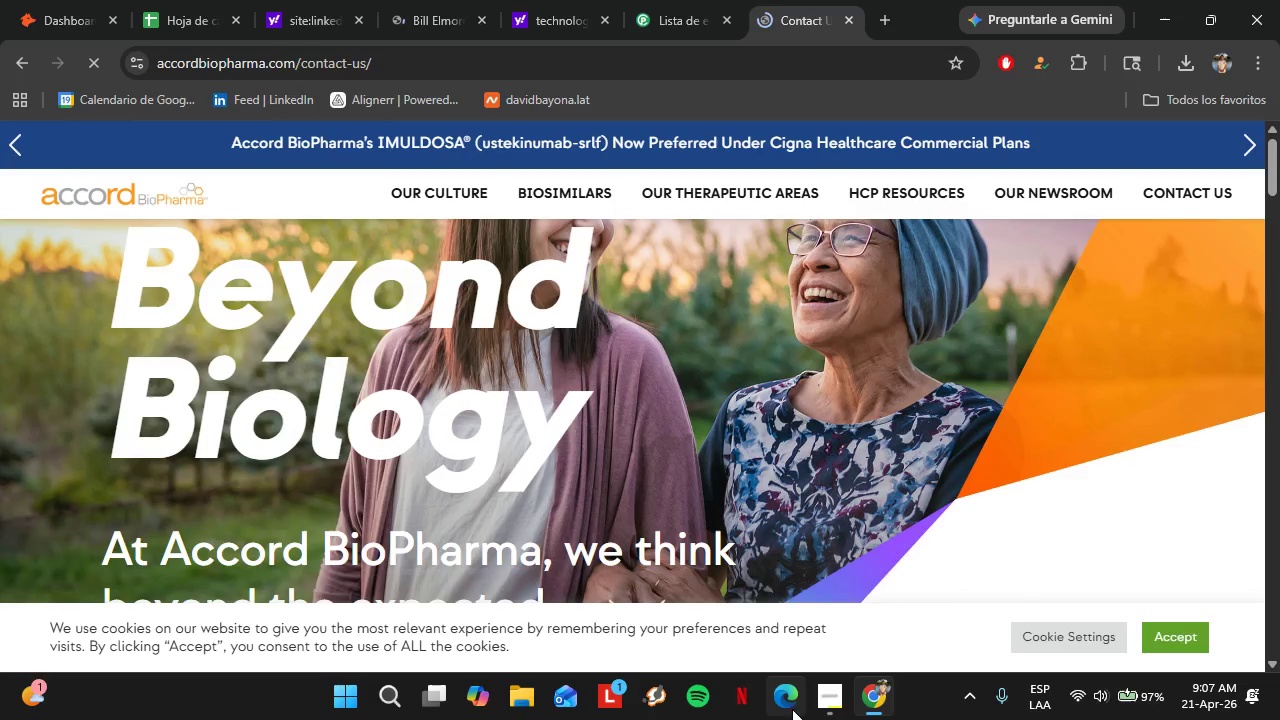 
left_click([809, 712])